 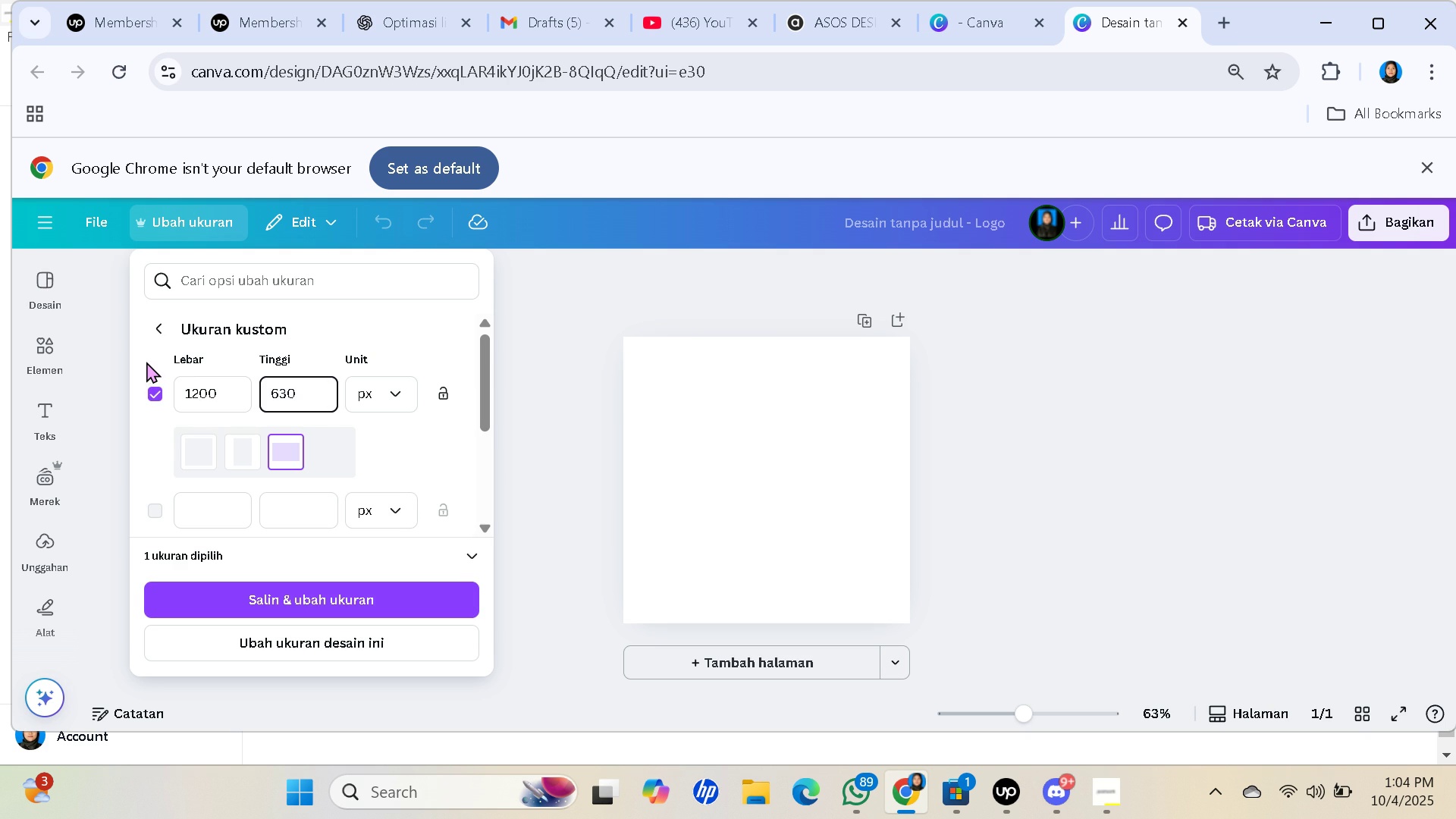 
left_click([343, 623])
 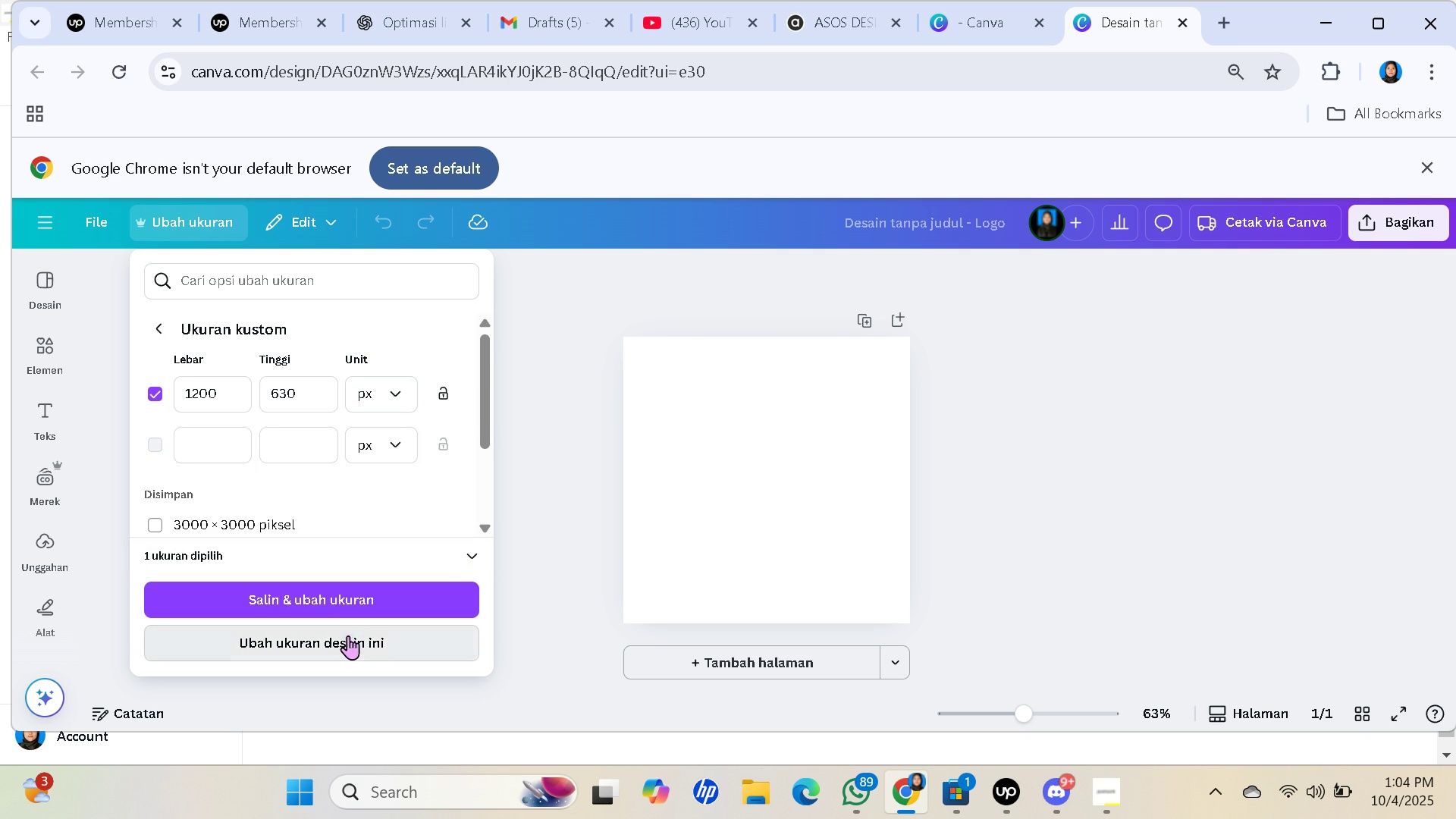 
left_click([348, 635])
 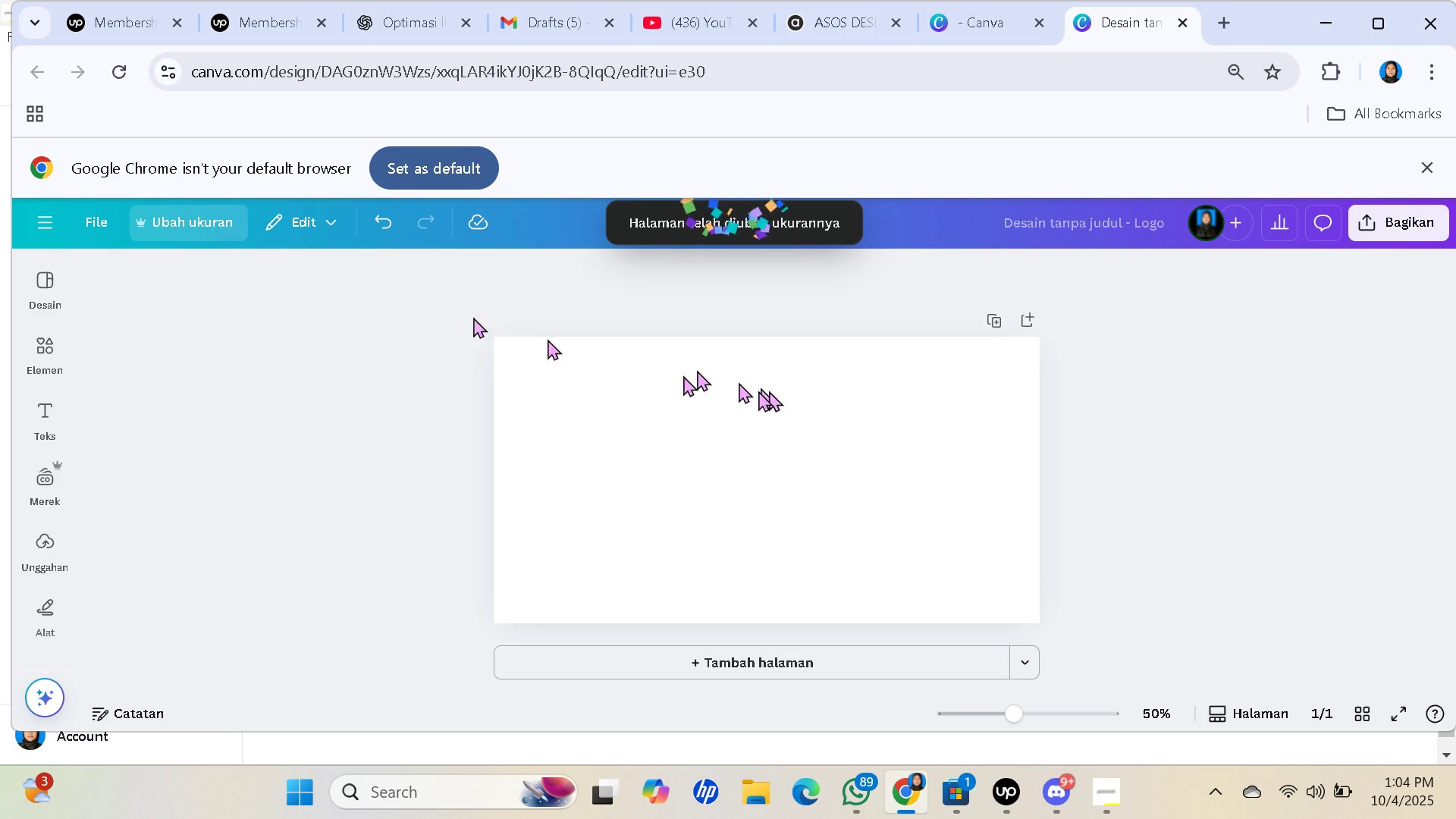 
wait(6.56)
 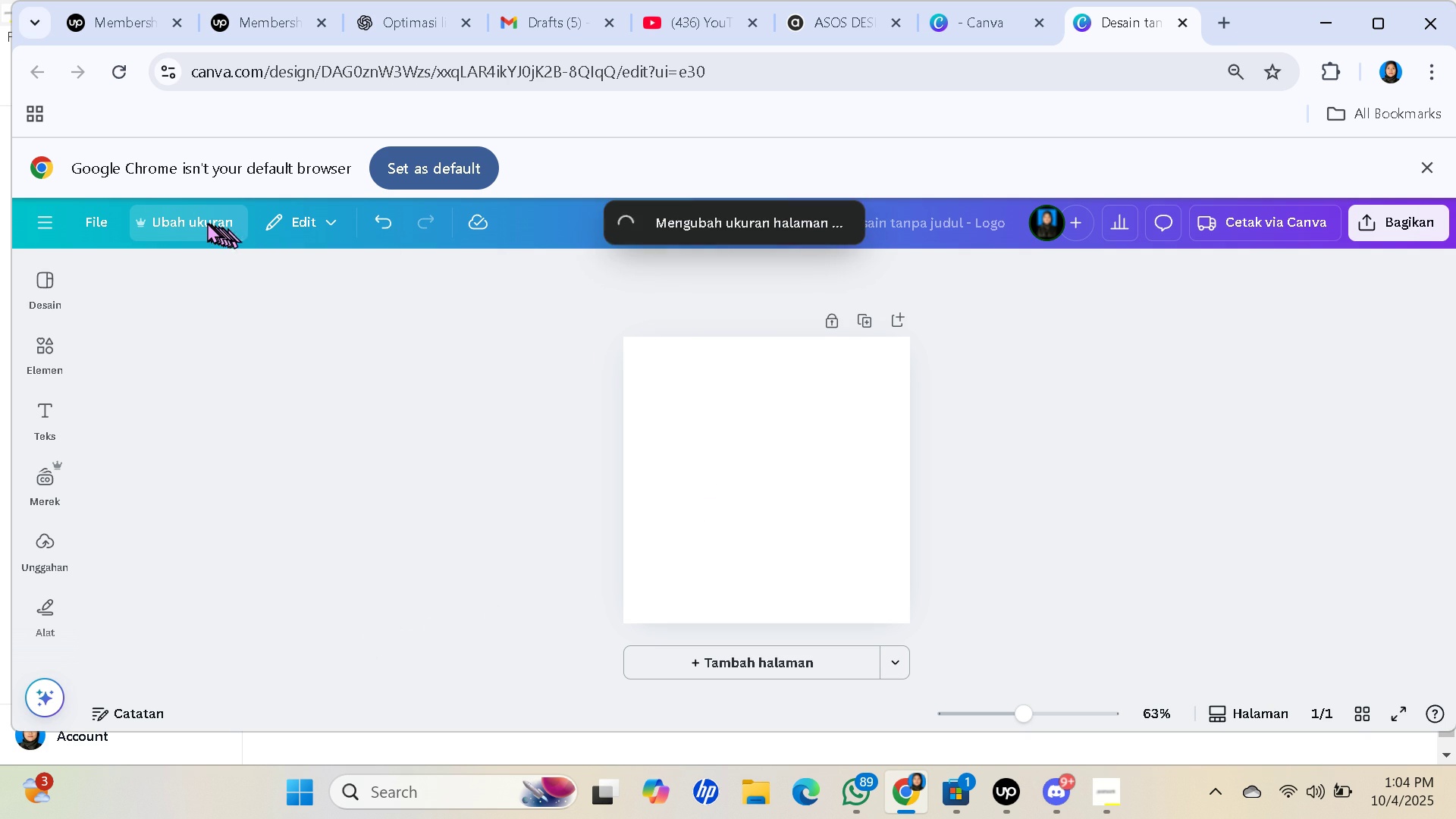 
left_click([207, 219])